 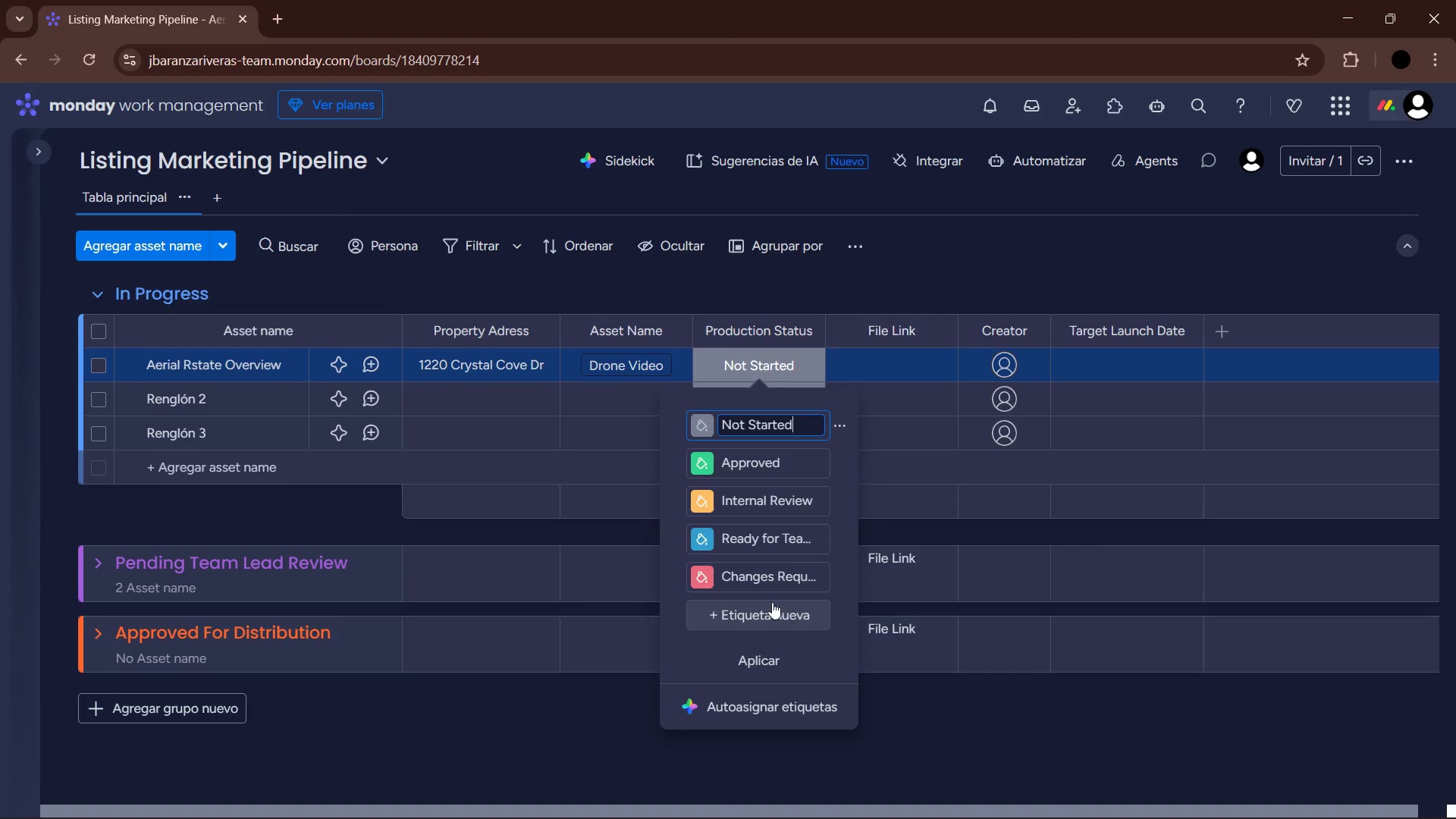 
left_click([764, 605])
 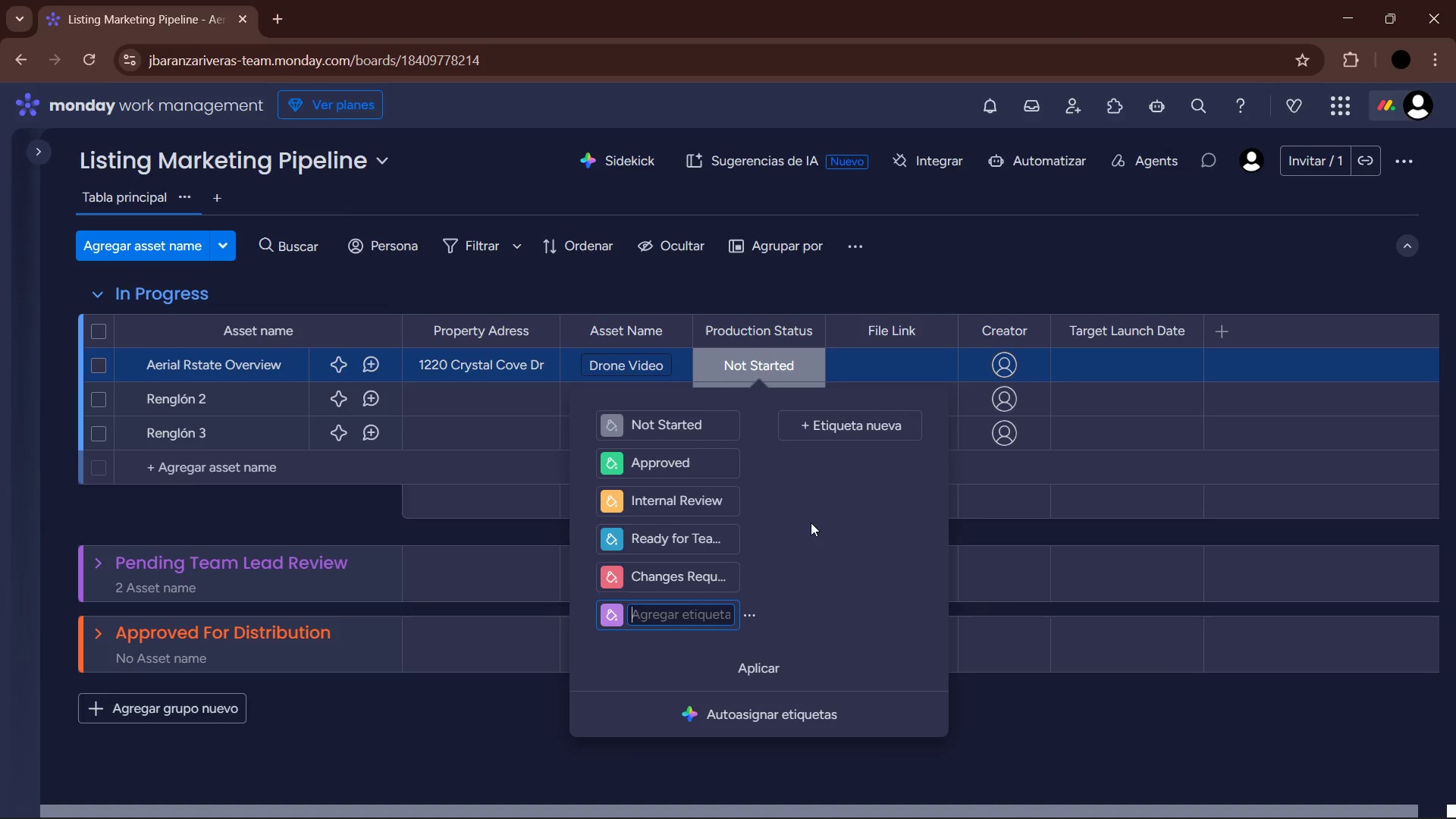 
left_click([846, 424])
 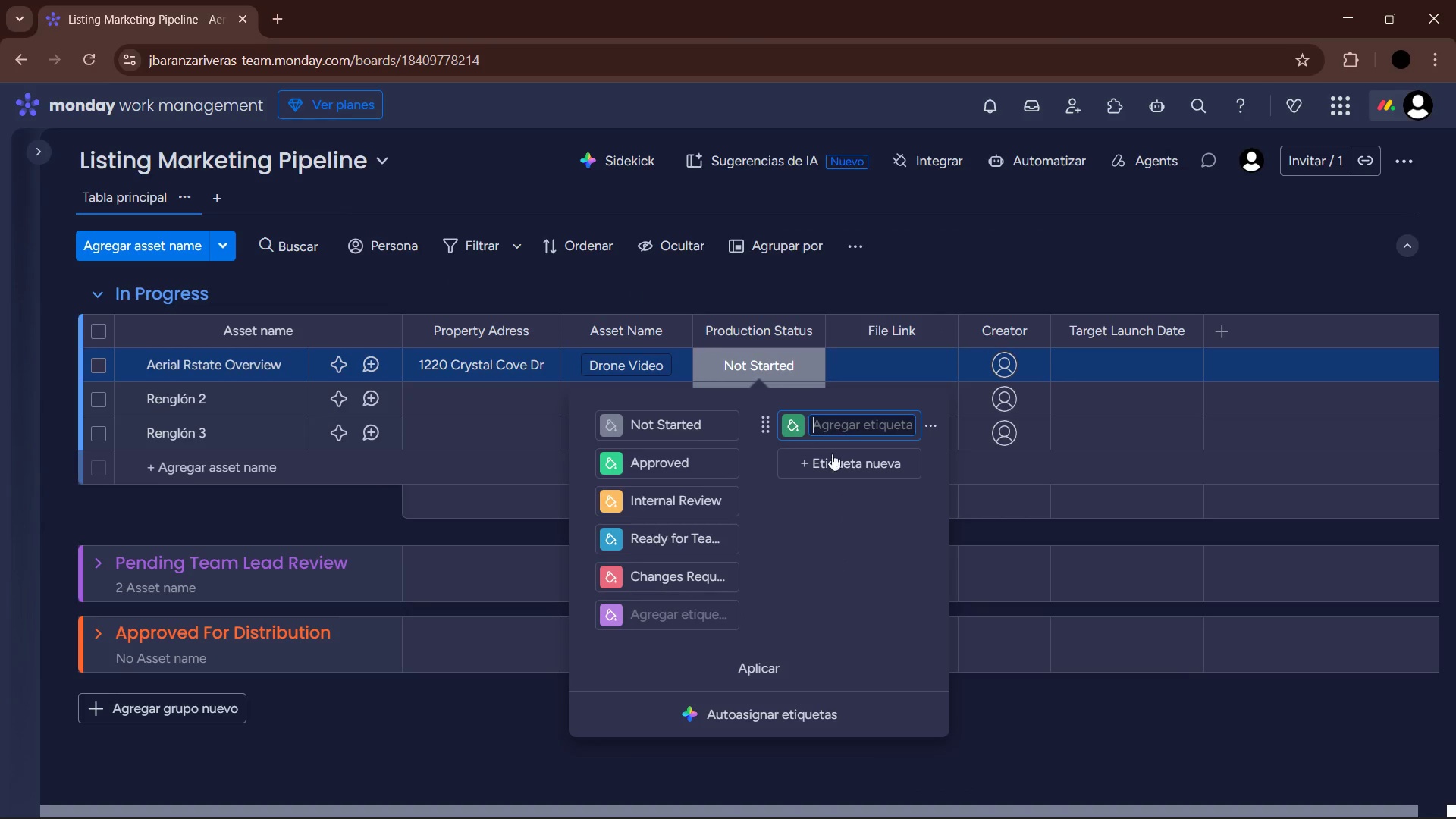 
left_click([703, 619])
 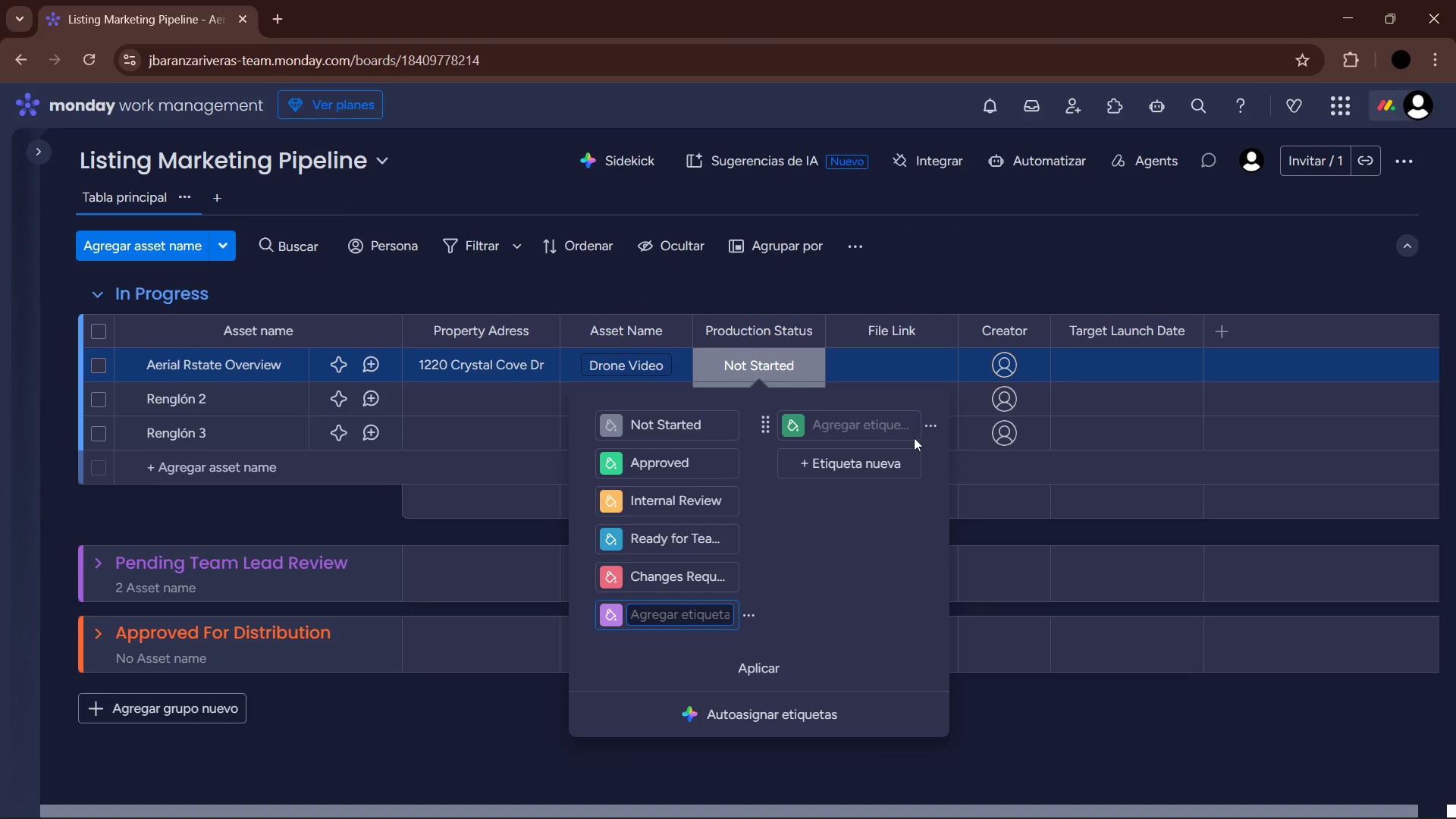 
left_click([935, 428])
 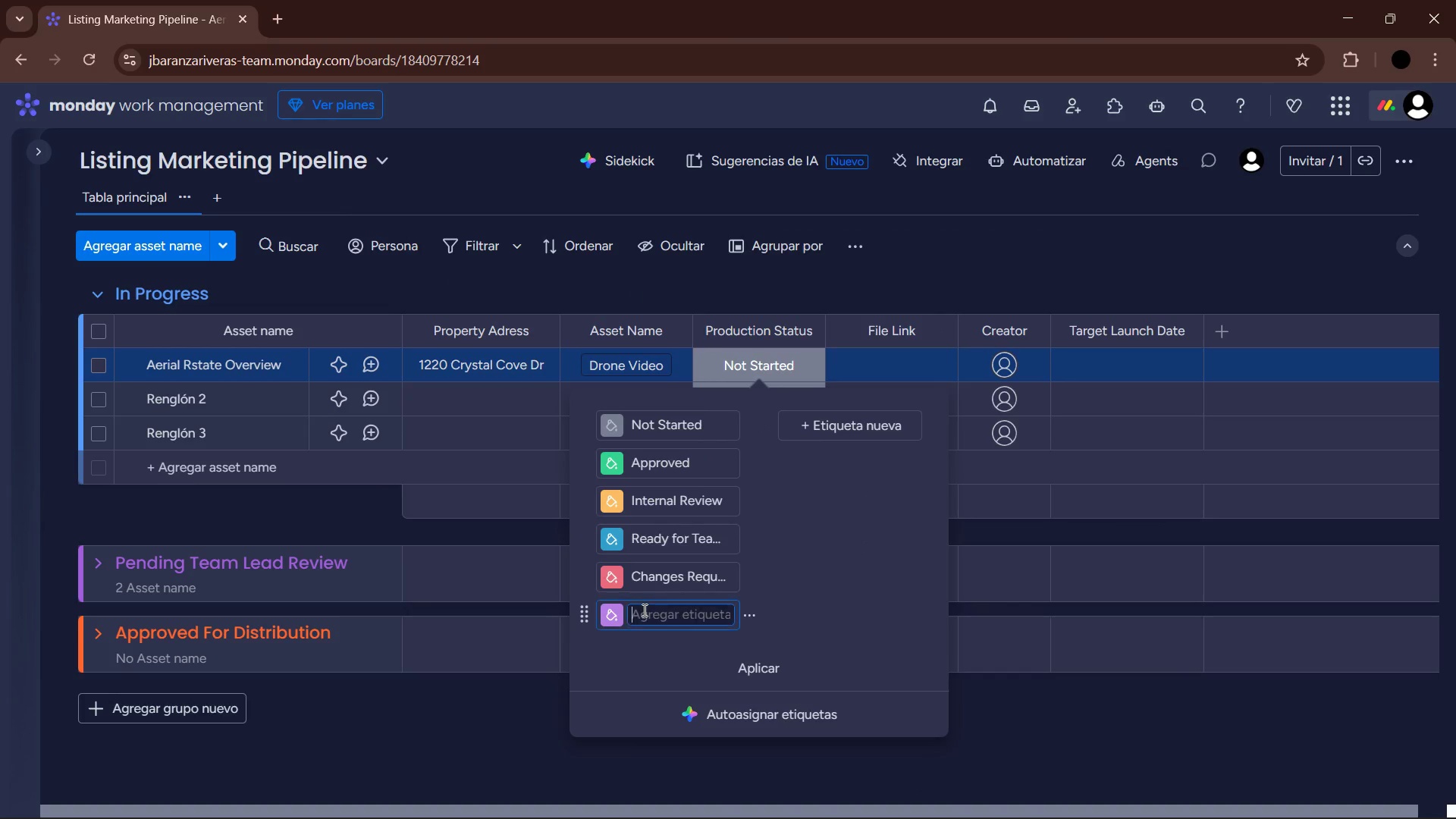 
key(Tab)
 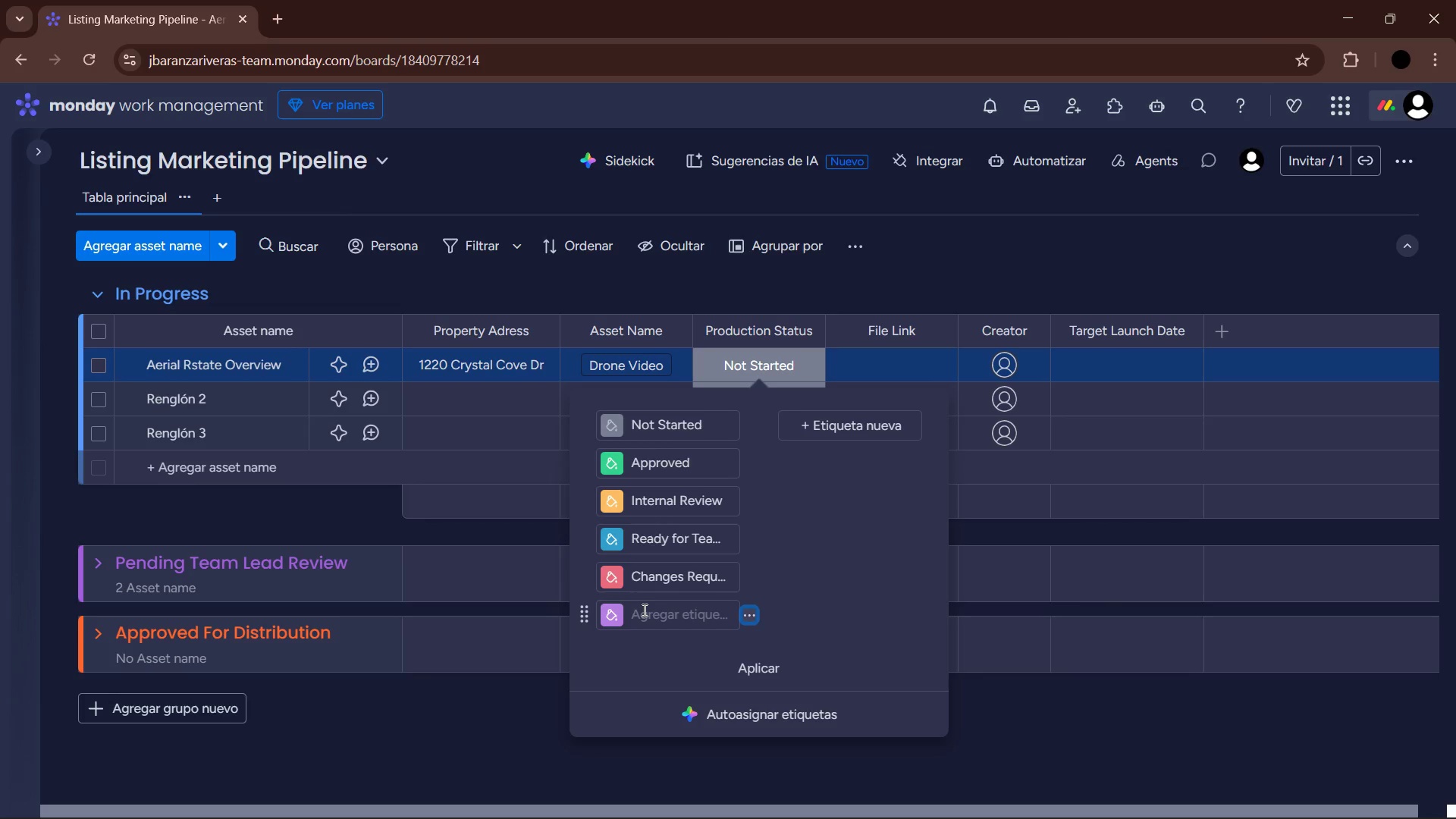 
key(CapsLock)
 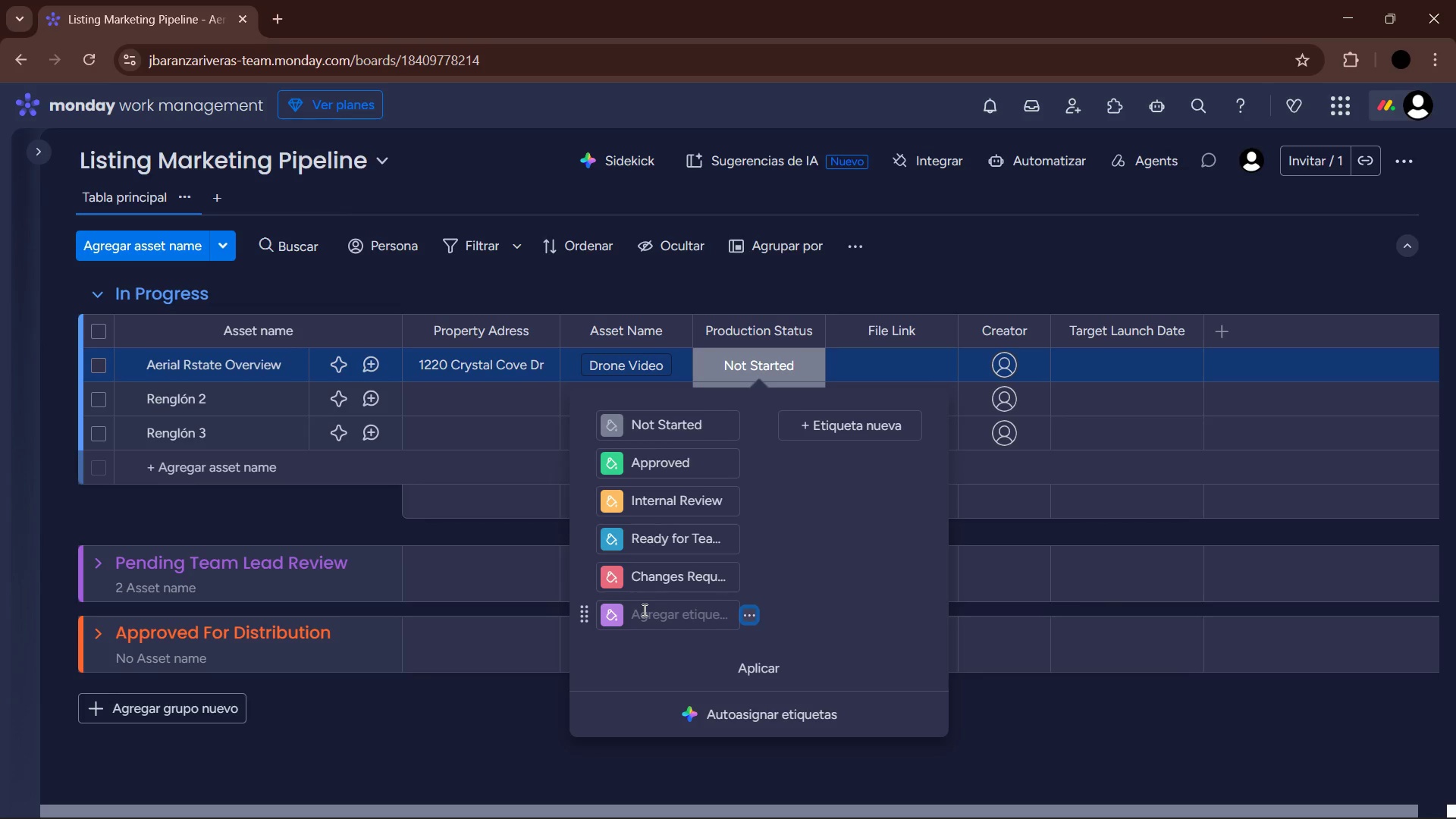 
left_click([643, 610])
 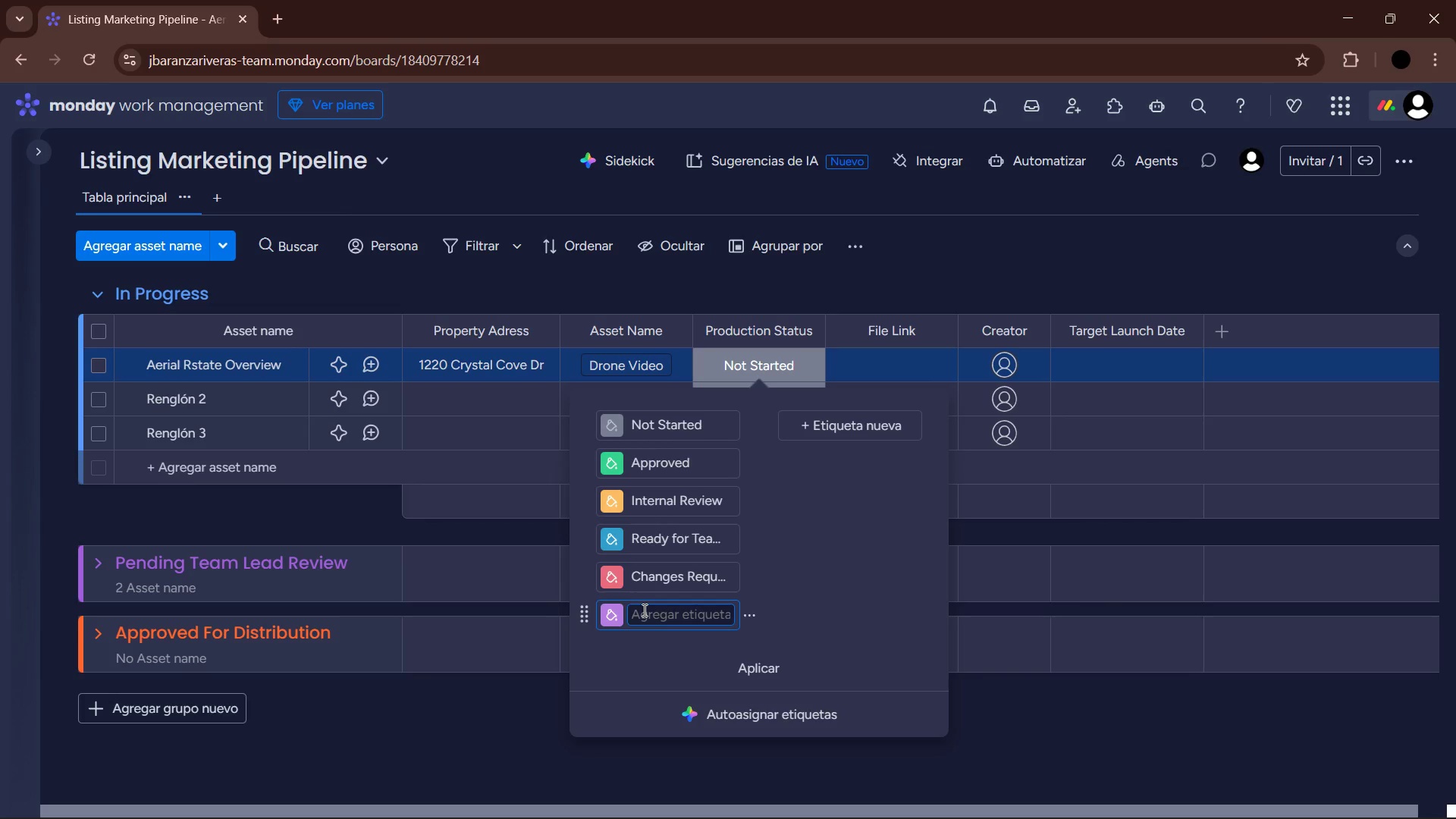 
type(In Production)
 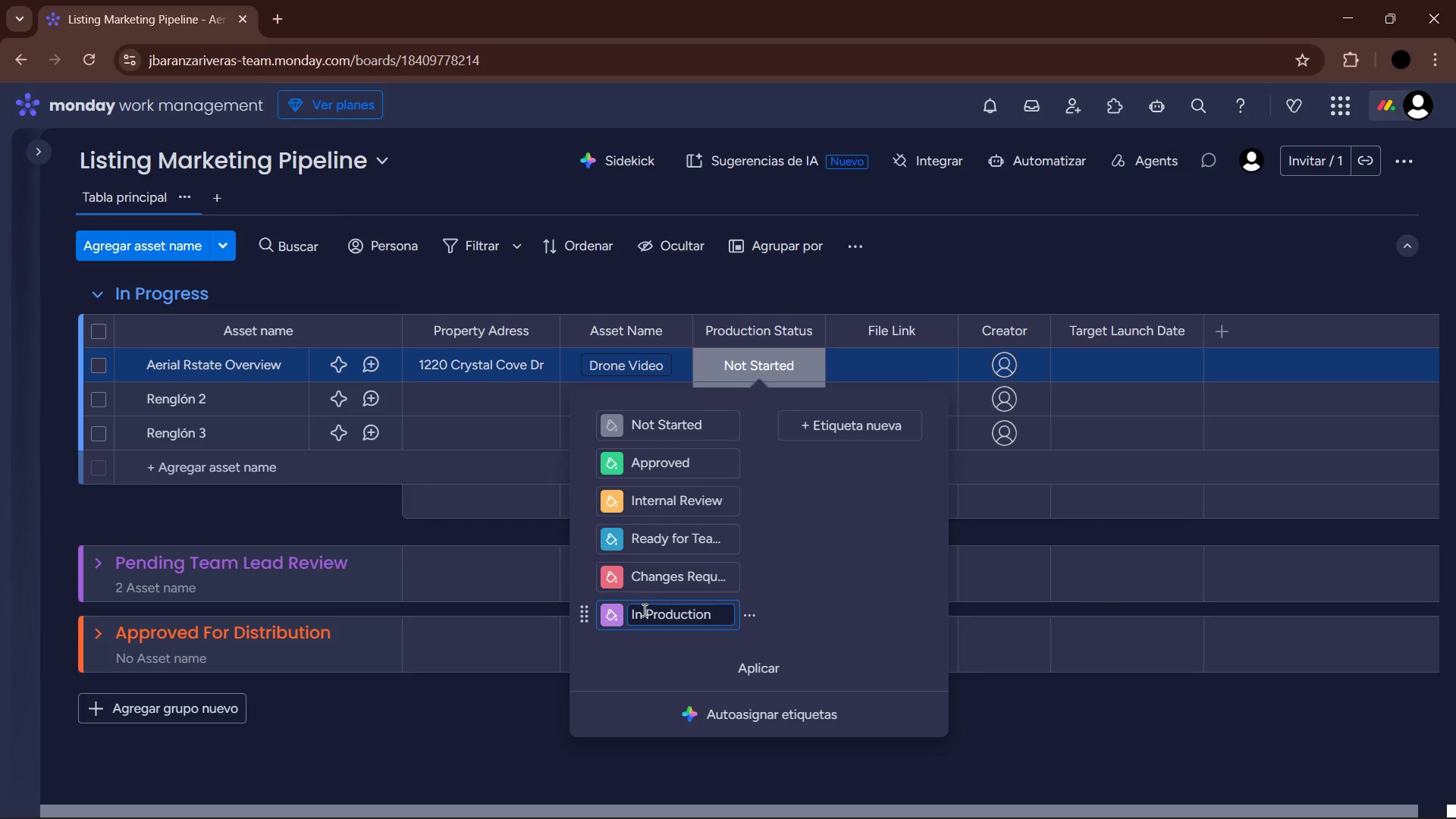 
key(Enter)
 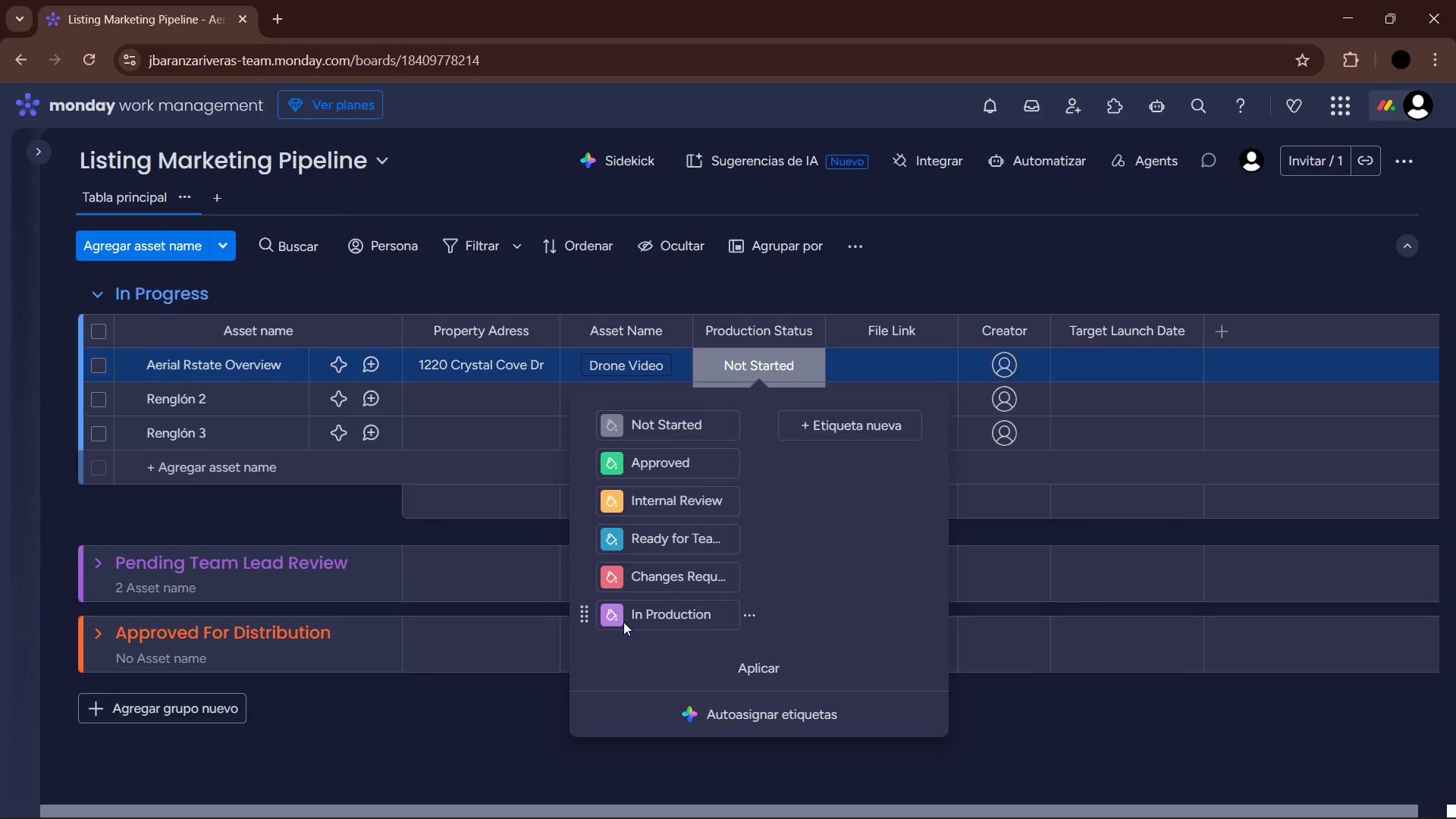 
left_click([619, 623])
 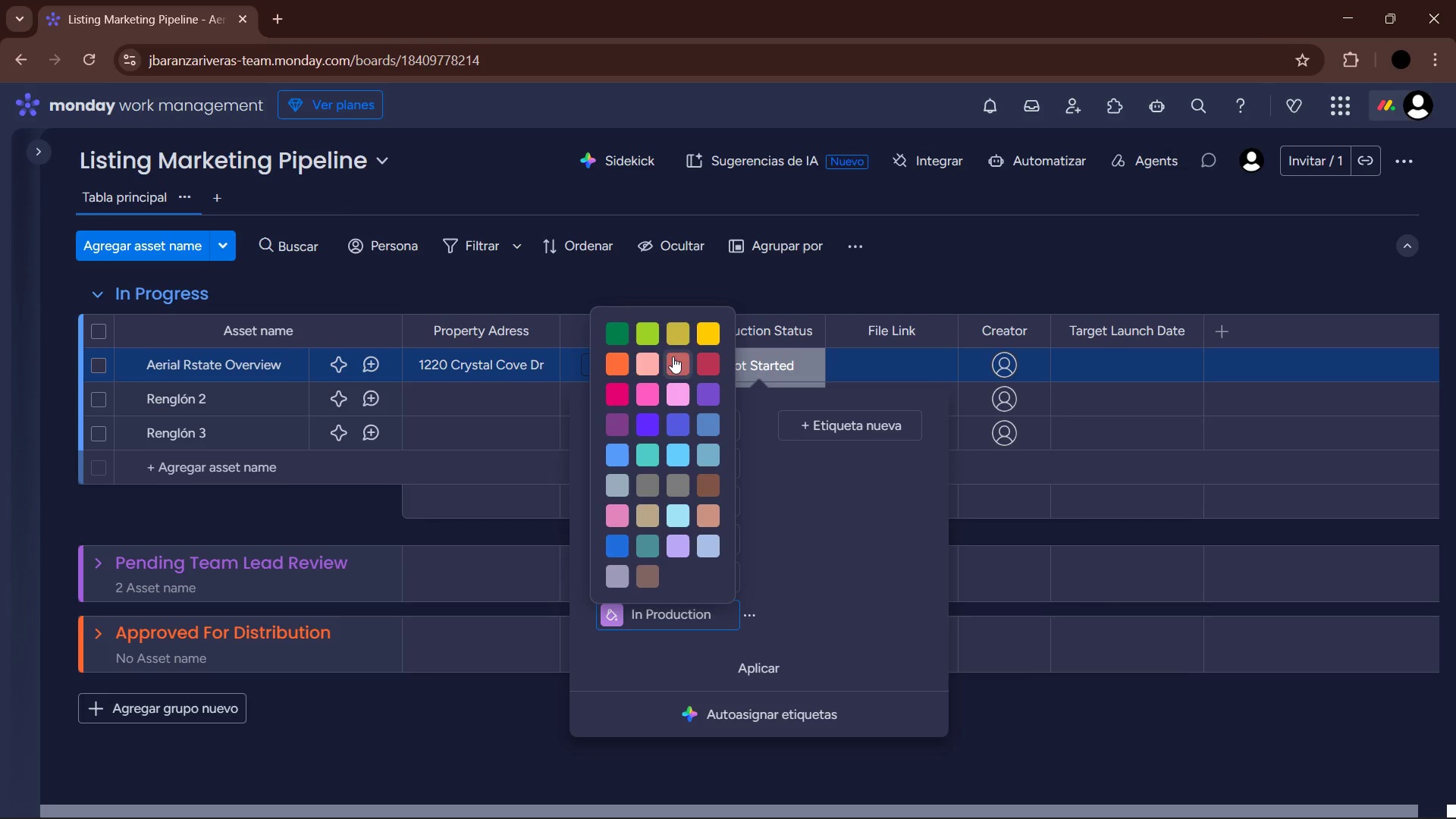 
left_click([620, 356])
 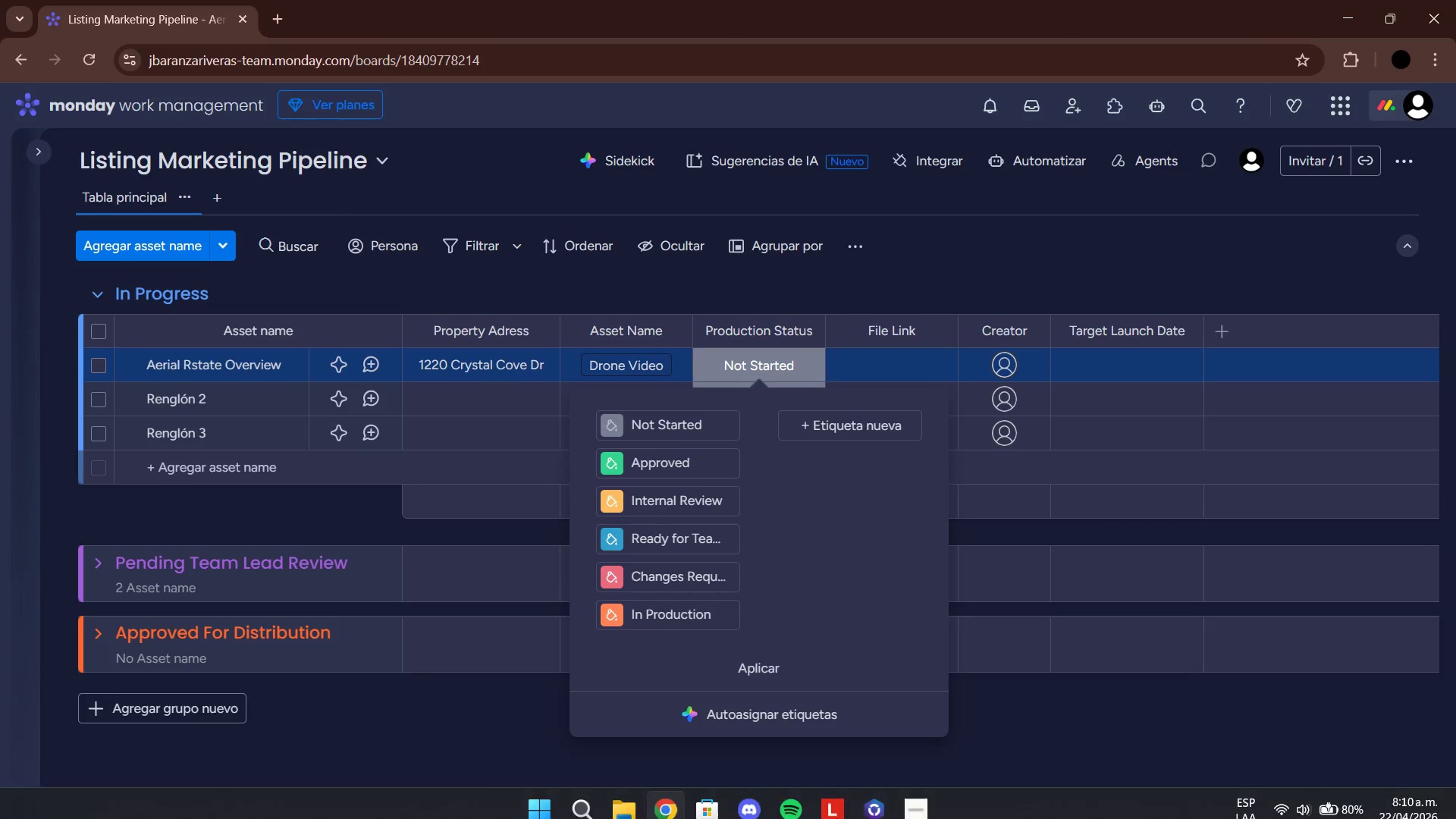 
left_click([927, 793])